 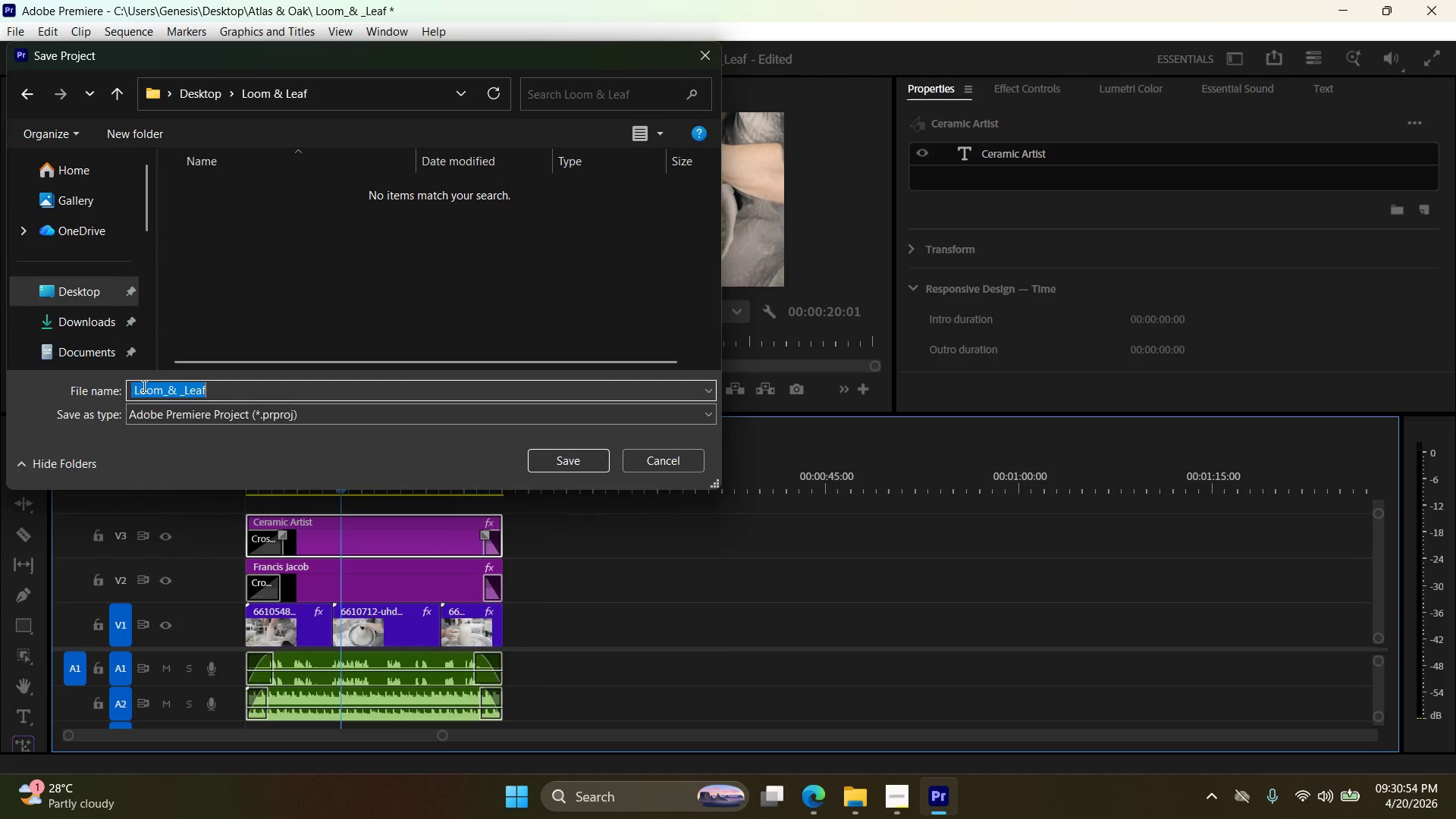 
left_click([136, 391])
 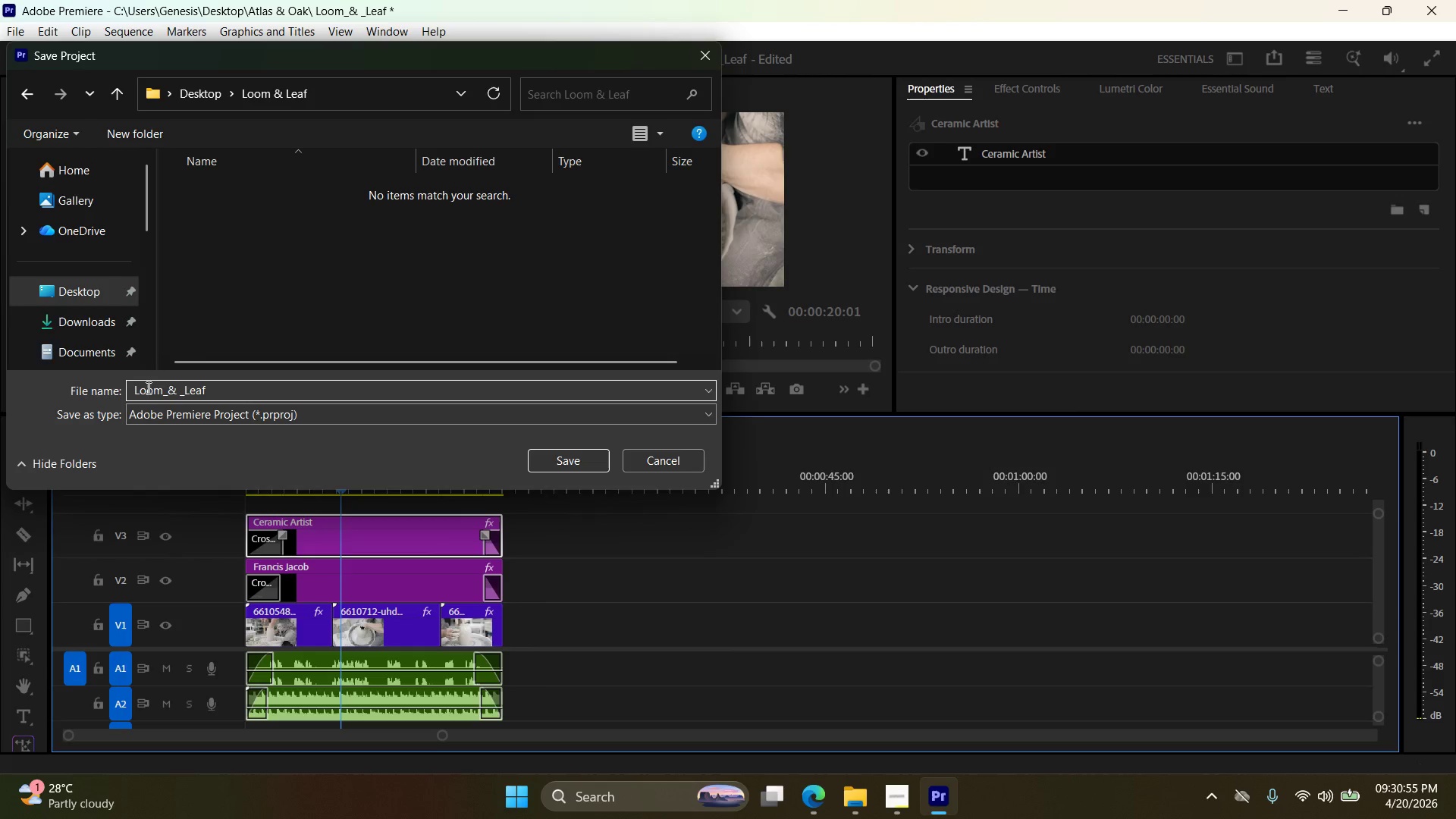 
key(Backspace)
 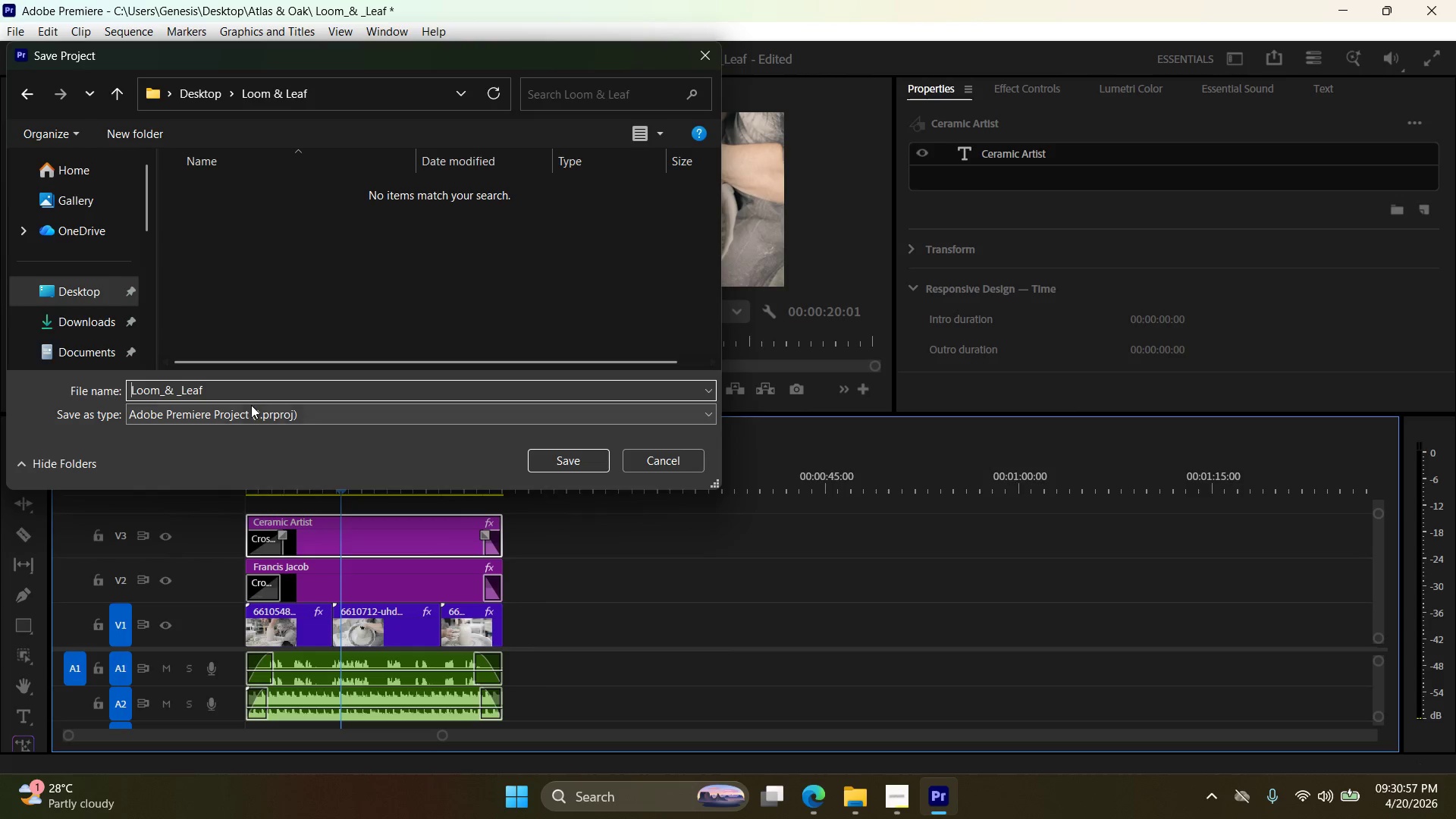 
double_click([256, 391])
 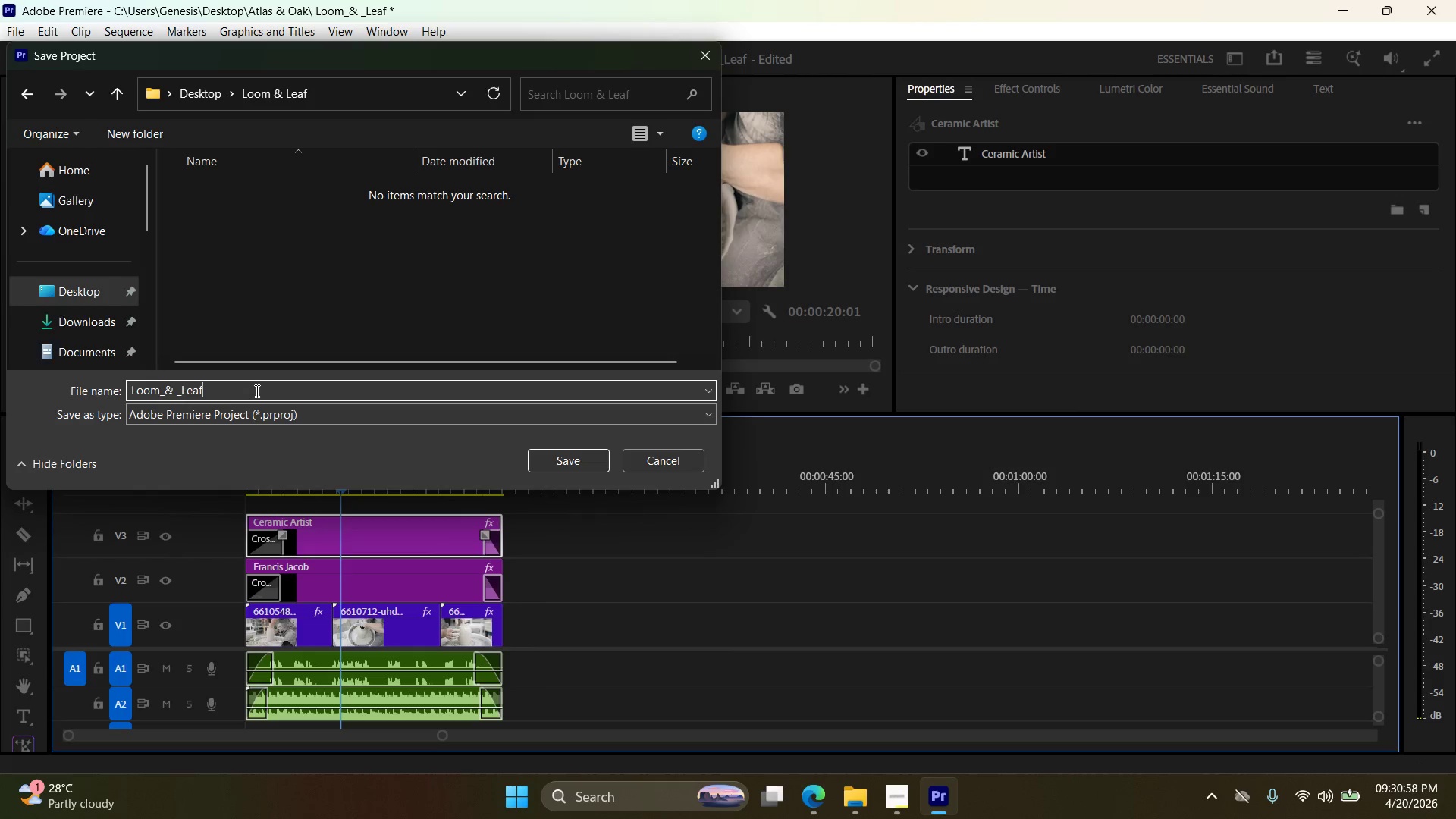 
triple_click([256, 391])
 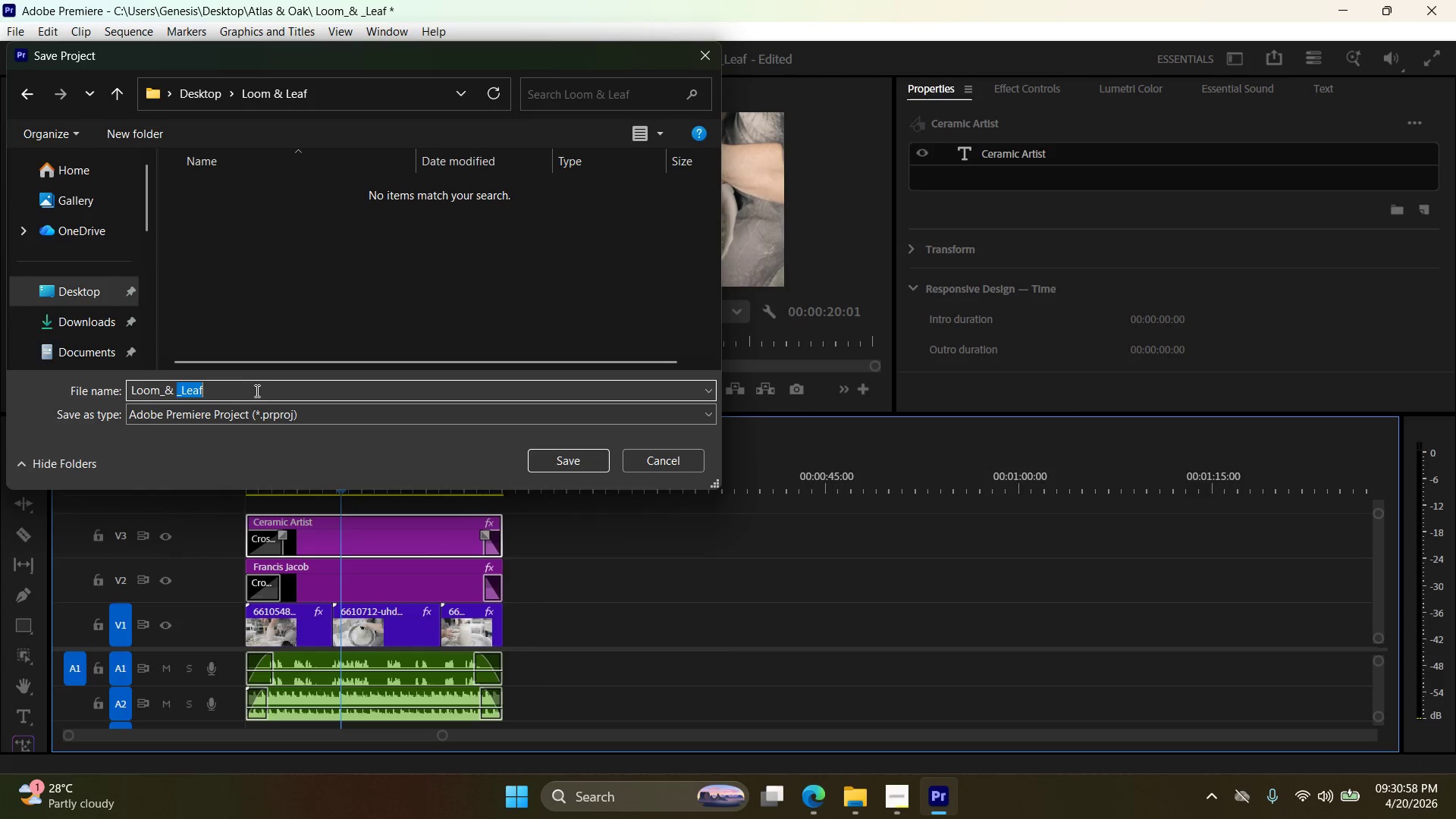 
triple_click([256, 391])
 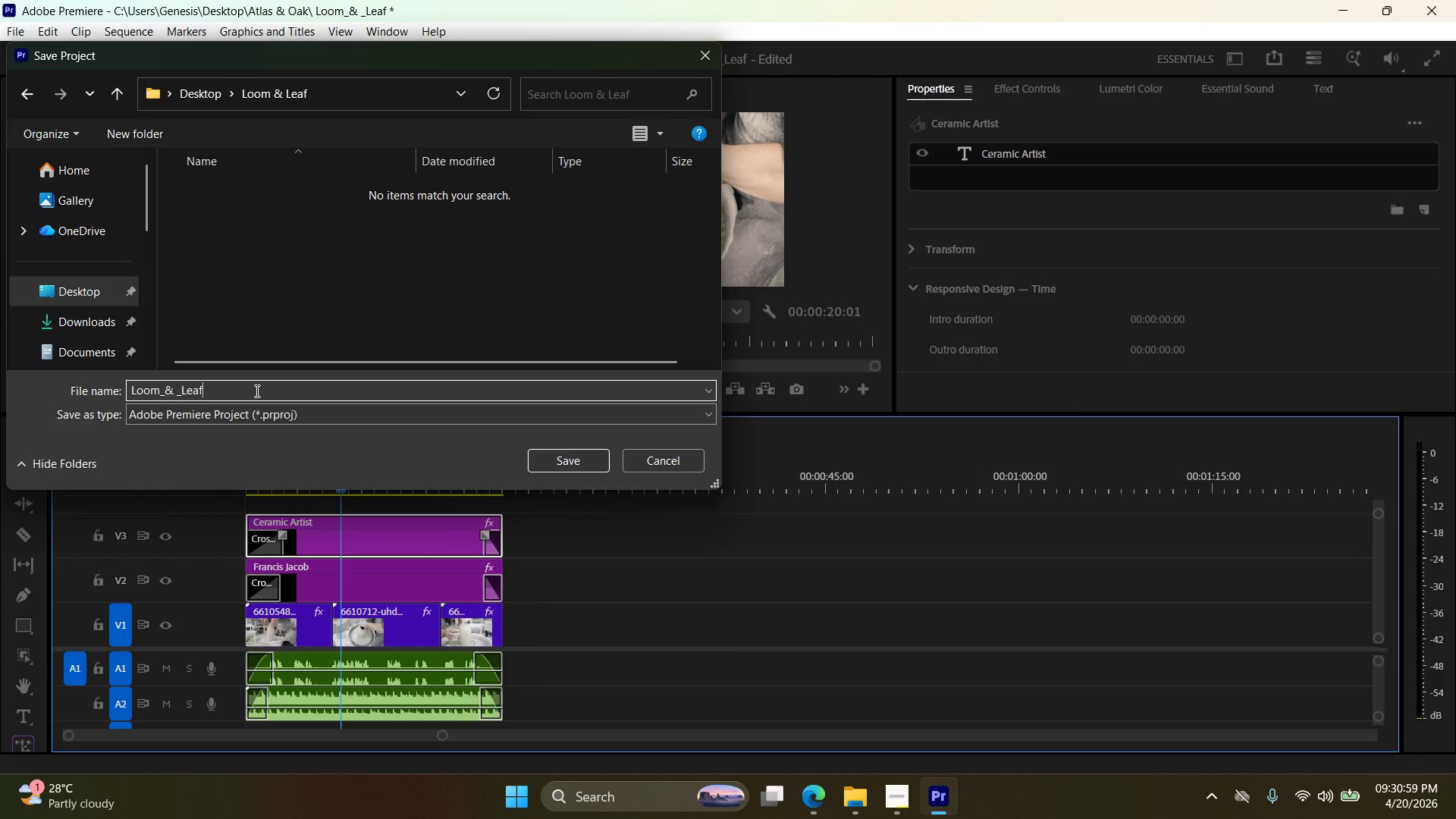 
left_click_drag(start_coordinate=[256, 391], to_coordinate=[0, 347])
 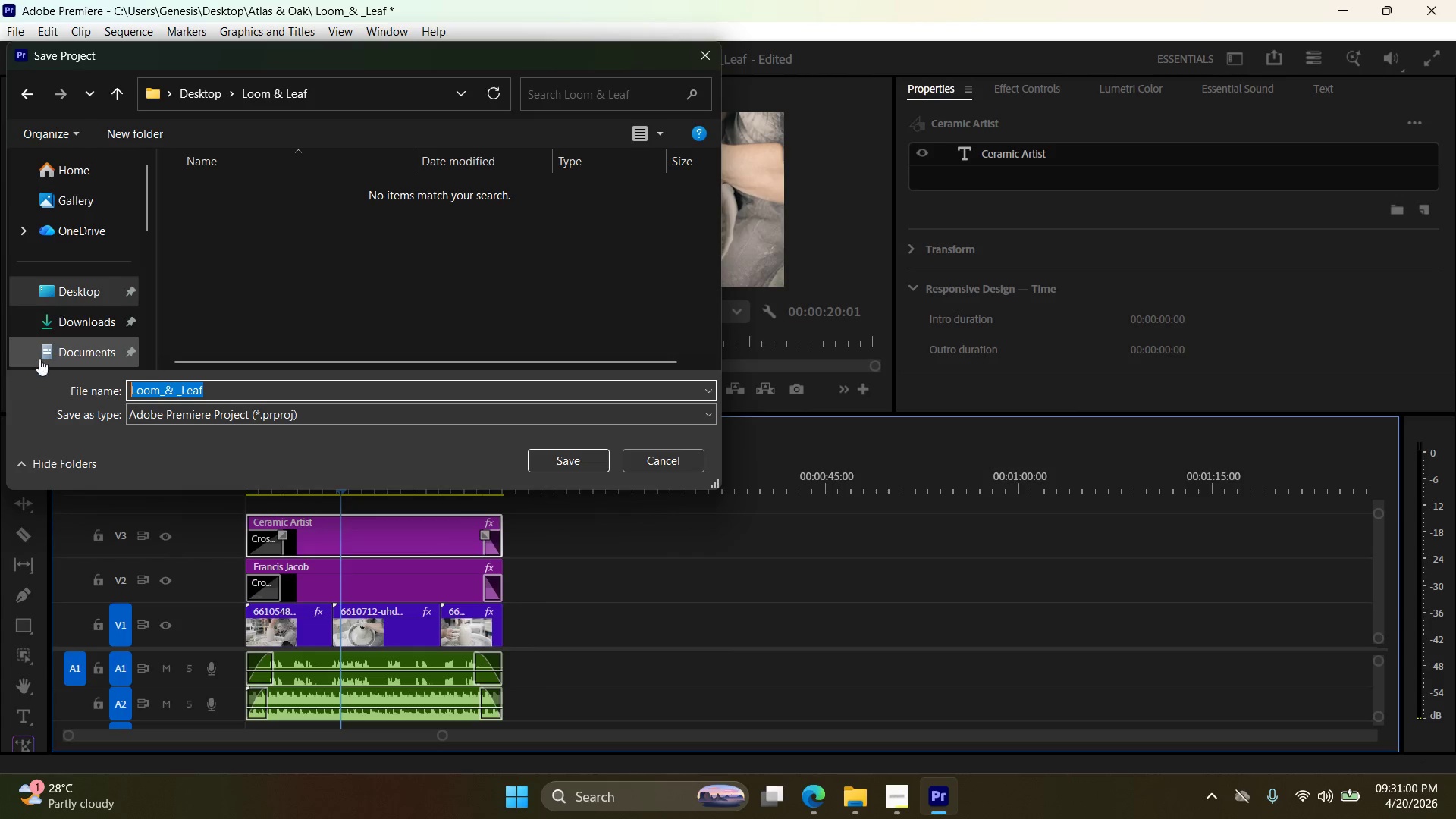 
key(Control+V)
 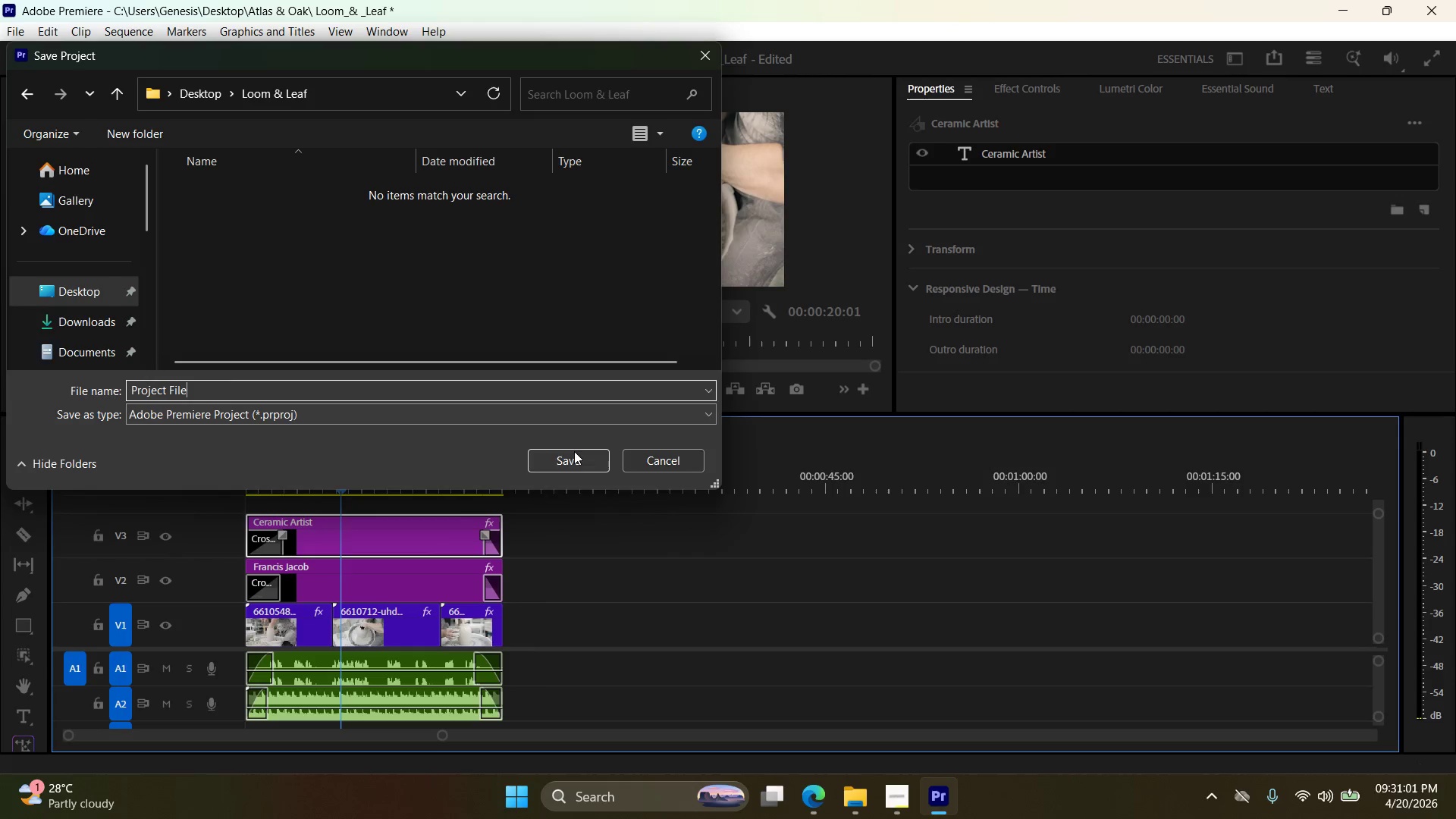 
left_click([571, 470])
 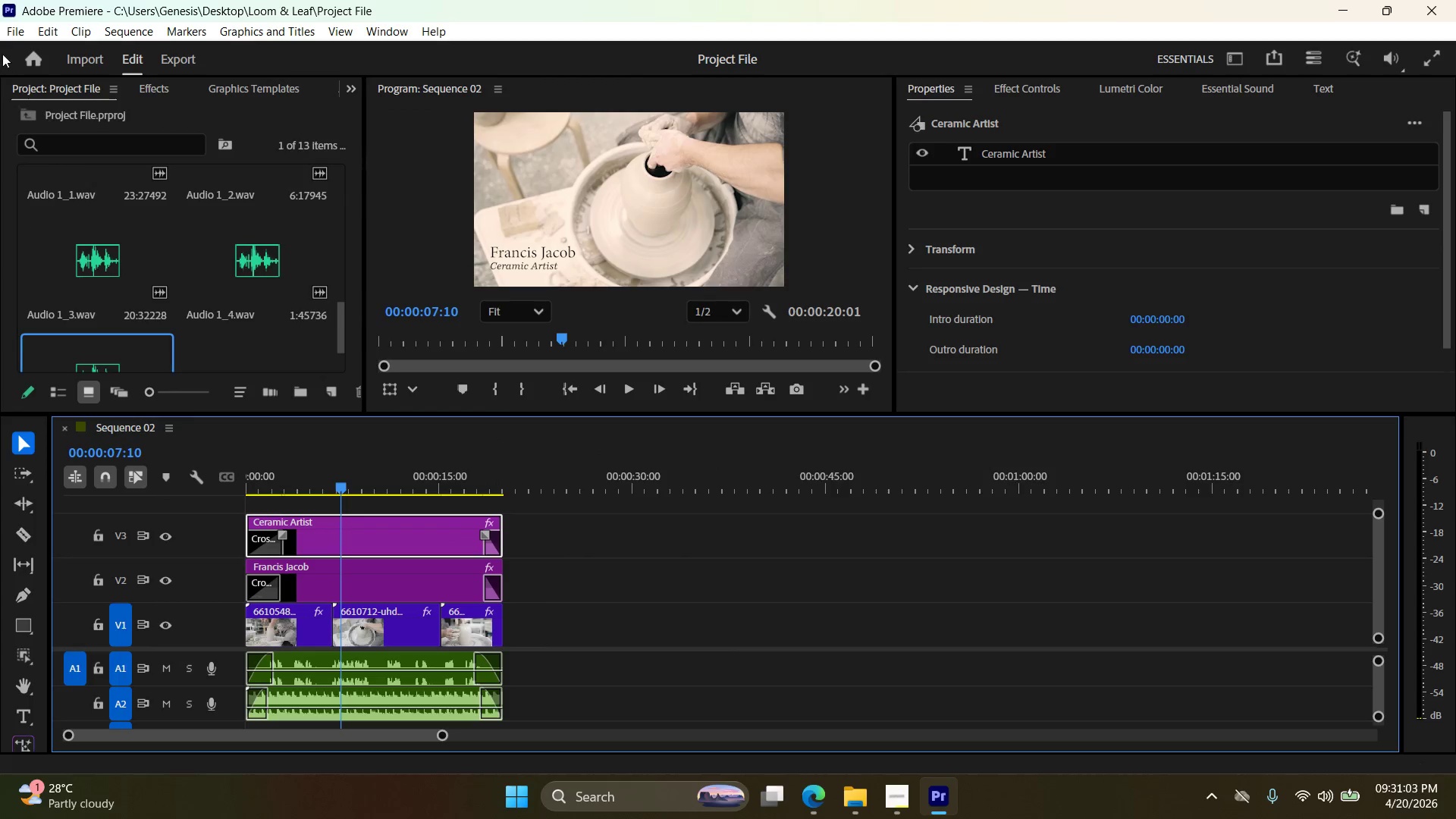 
left_click([16, 37])
 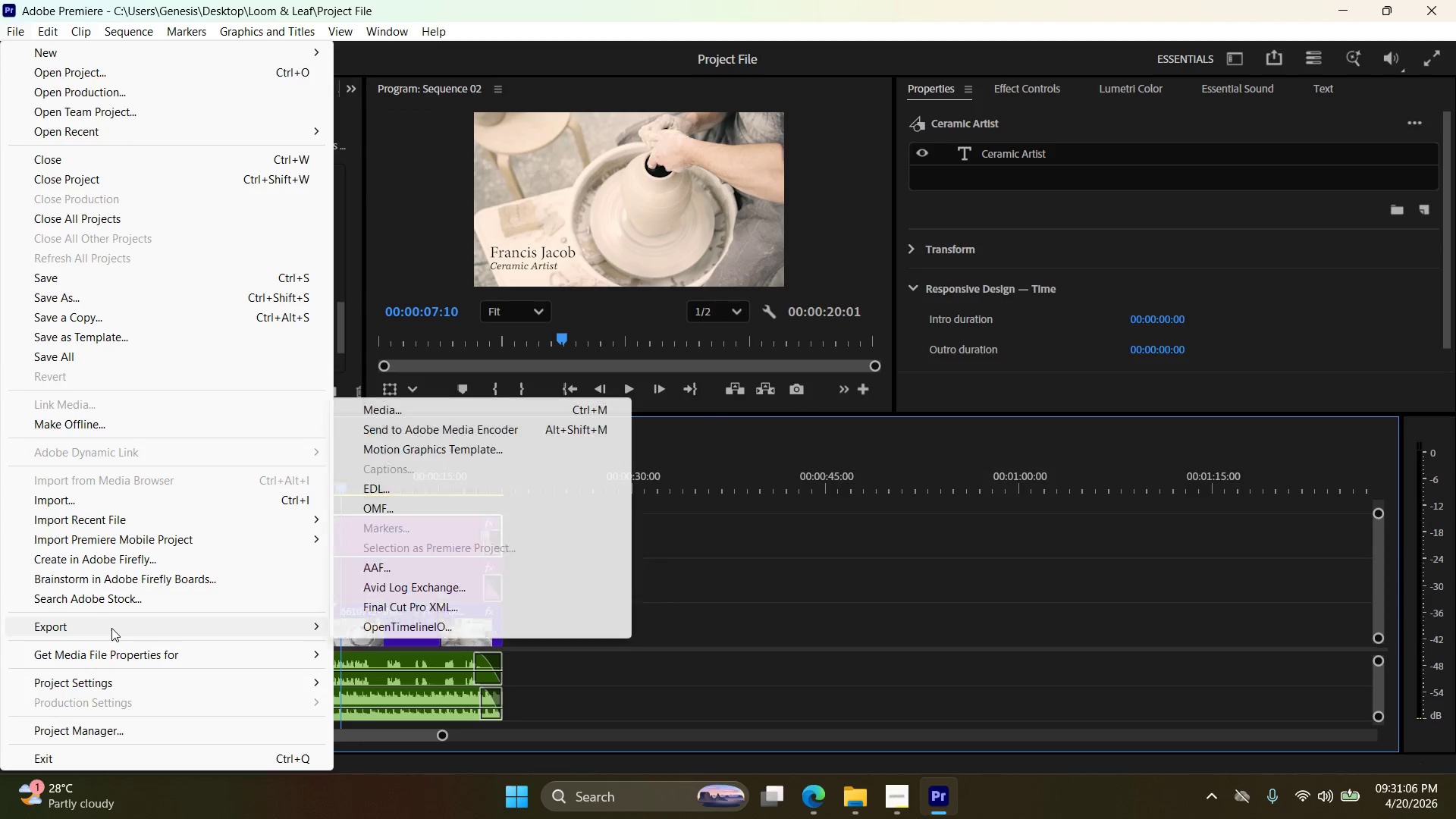 
left_click([451, 409])
 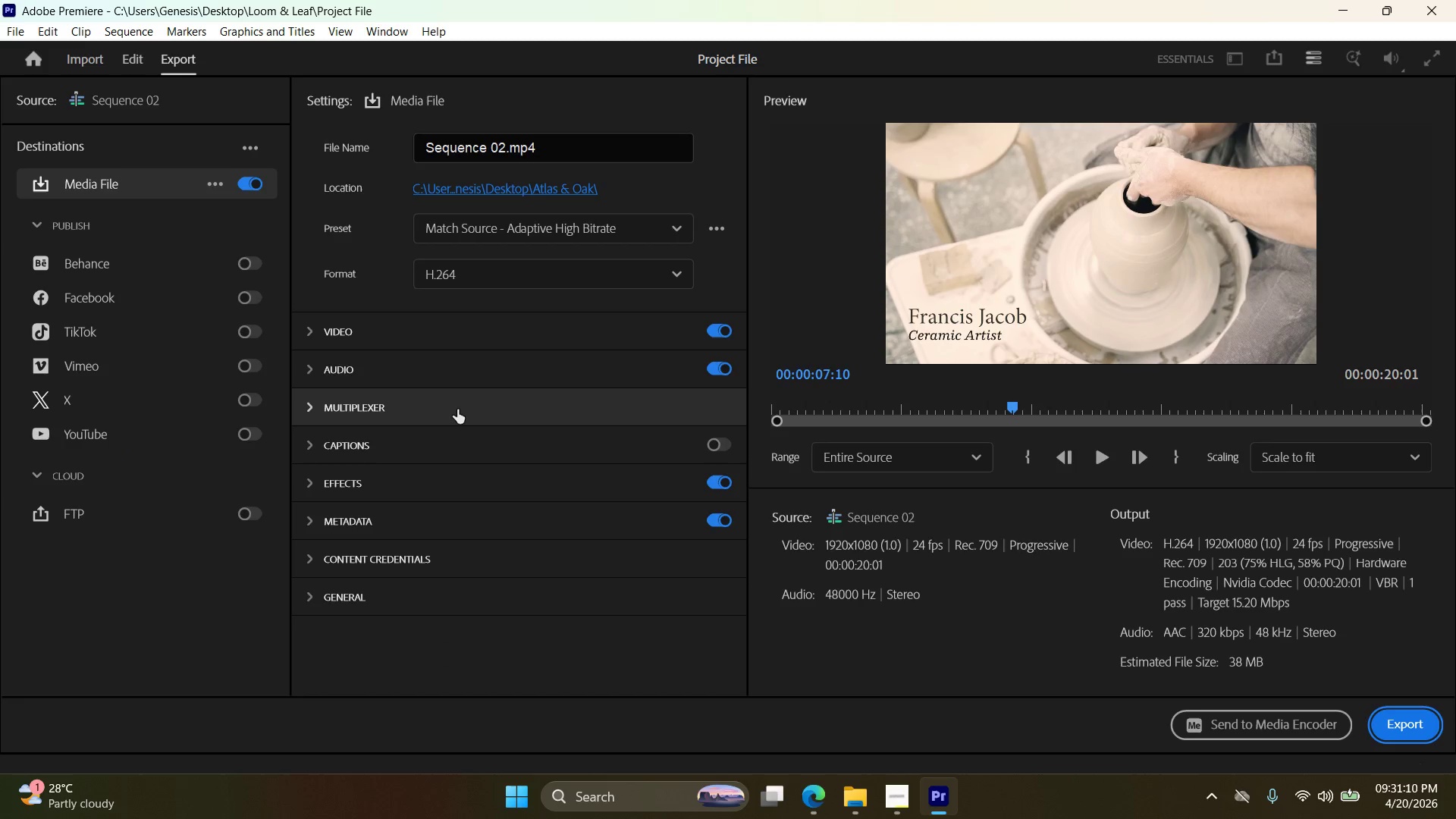 
wait(8.51)
 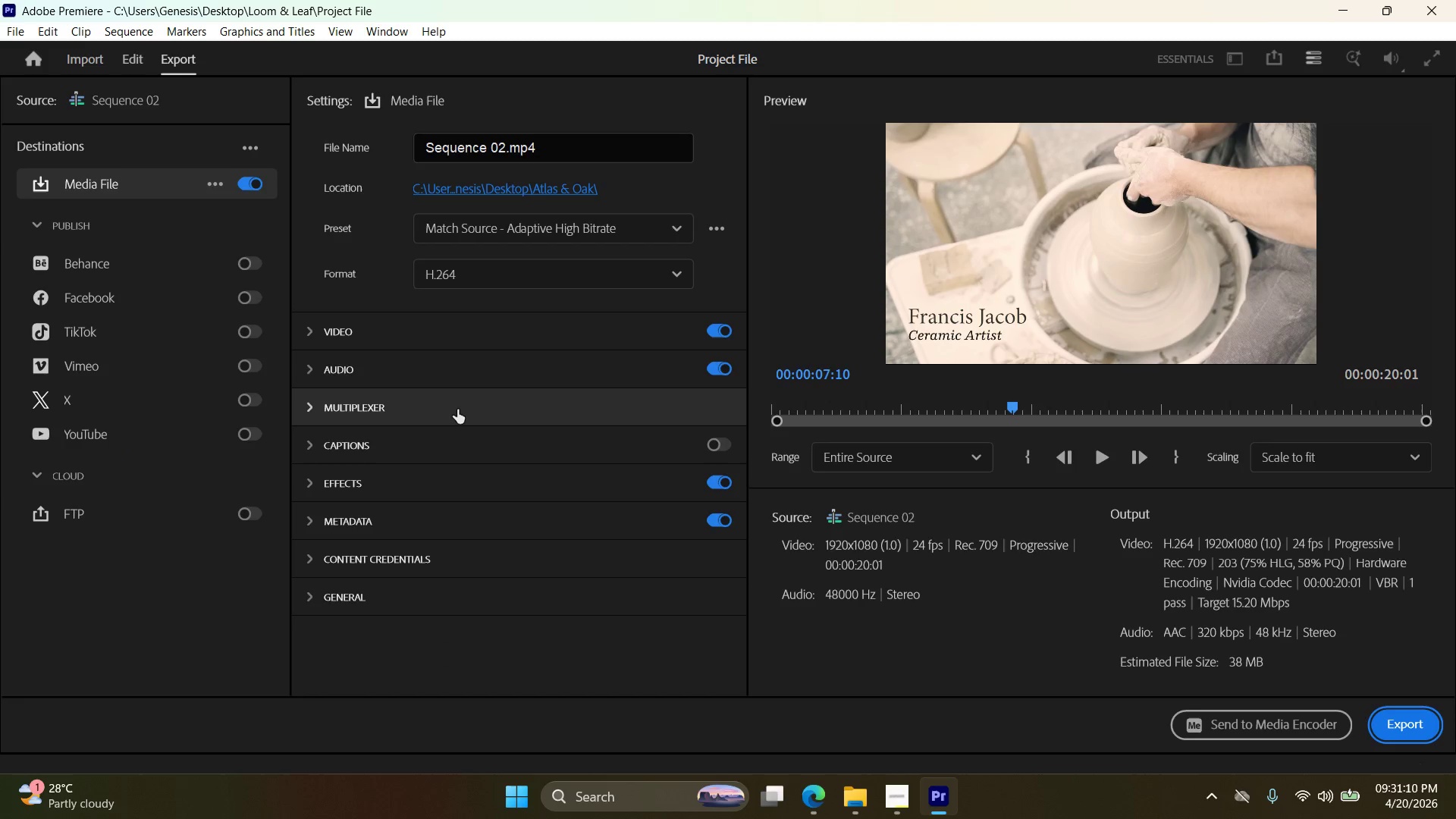 
left_click_drag(start_coordinate=[506, 151], to_coordinate=[295, 147])
 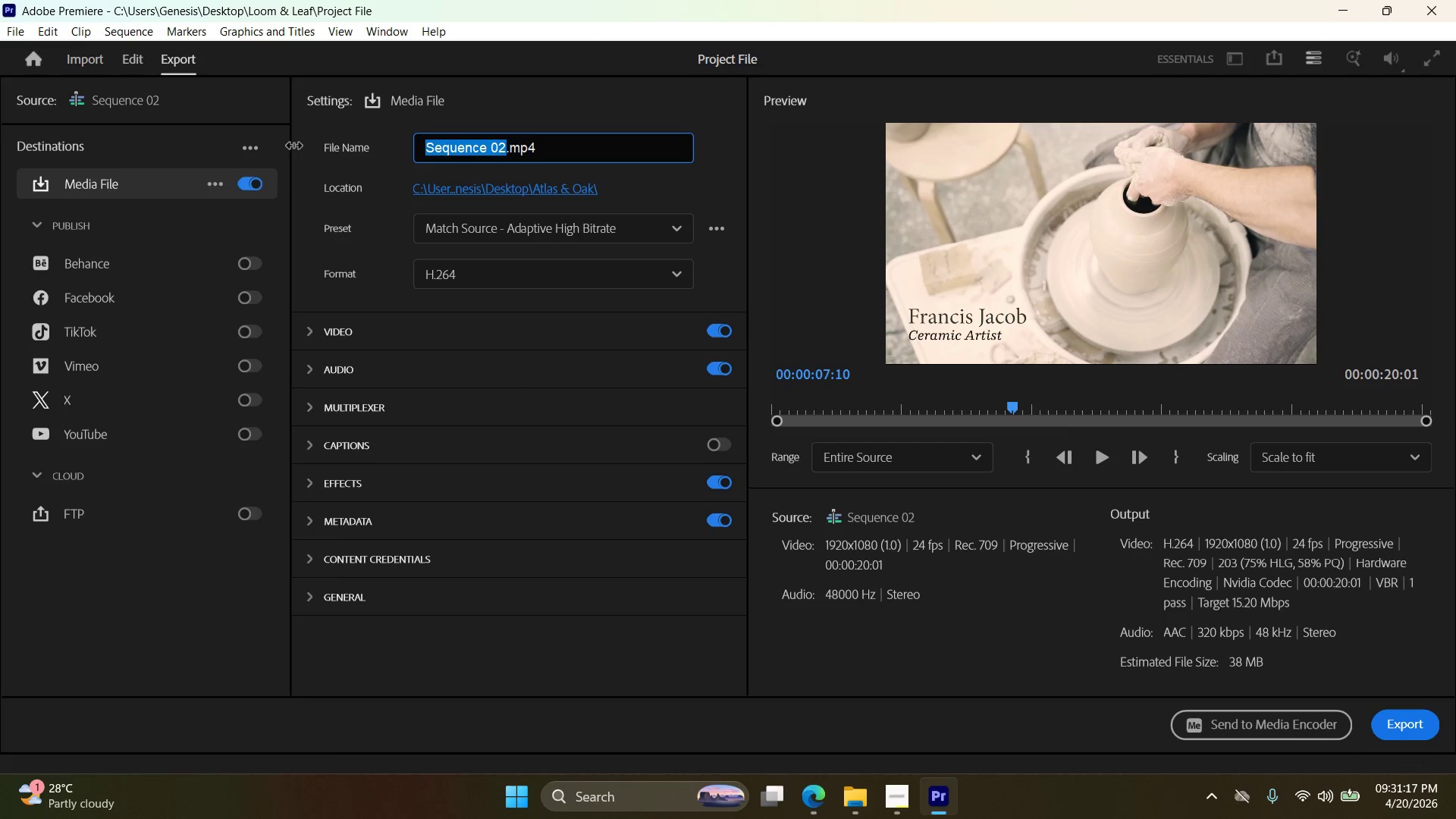 
type(Lo)
key(Backspace)
key(Backspace)
key(Backspace)
 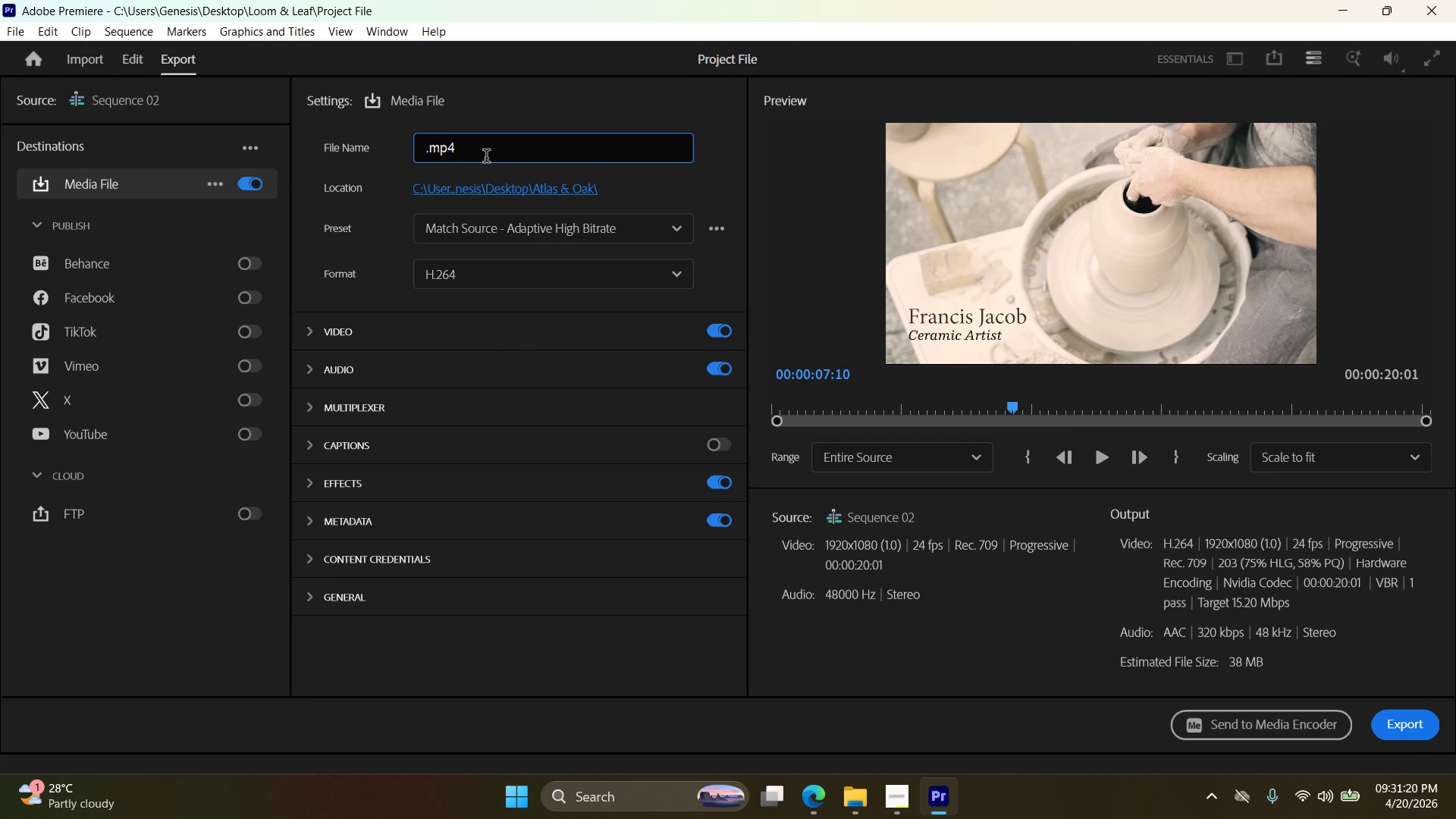 
left_click_drag(start_coordinate=[486, 155], to_coordinate=[293, 144])